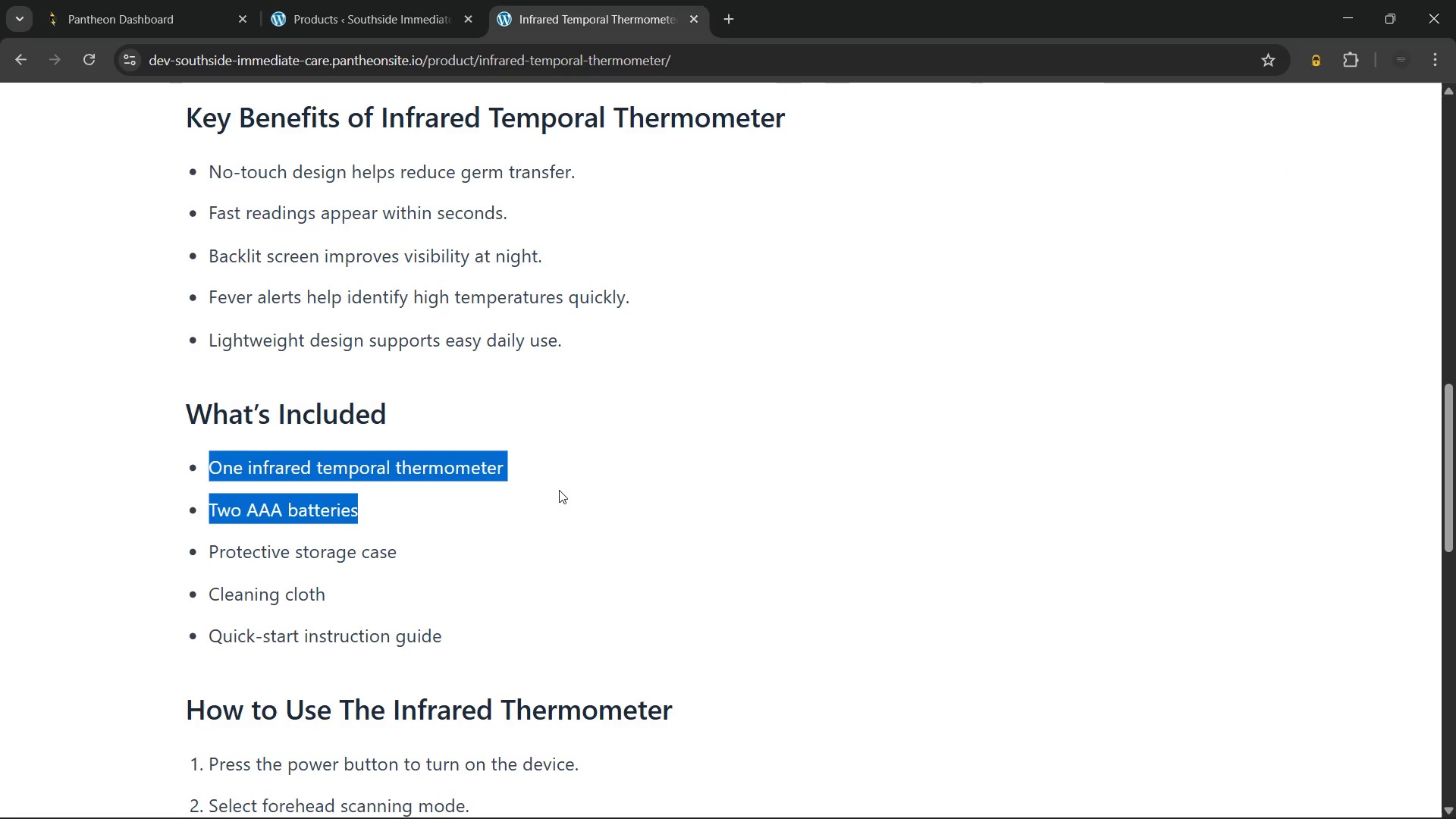 
left_click([559, 490])
 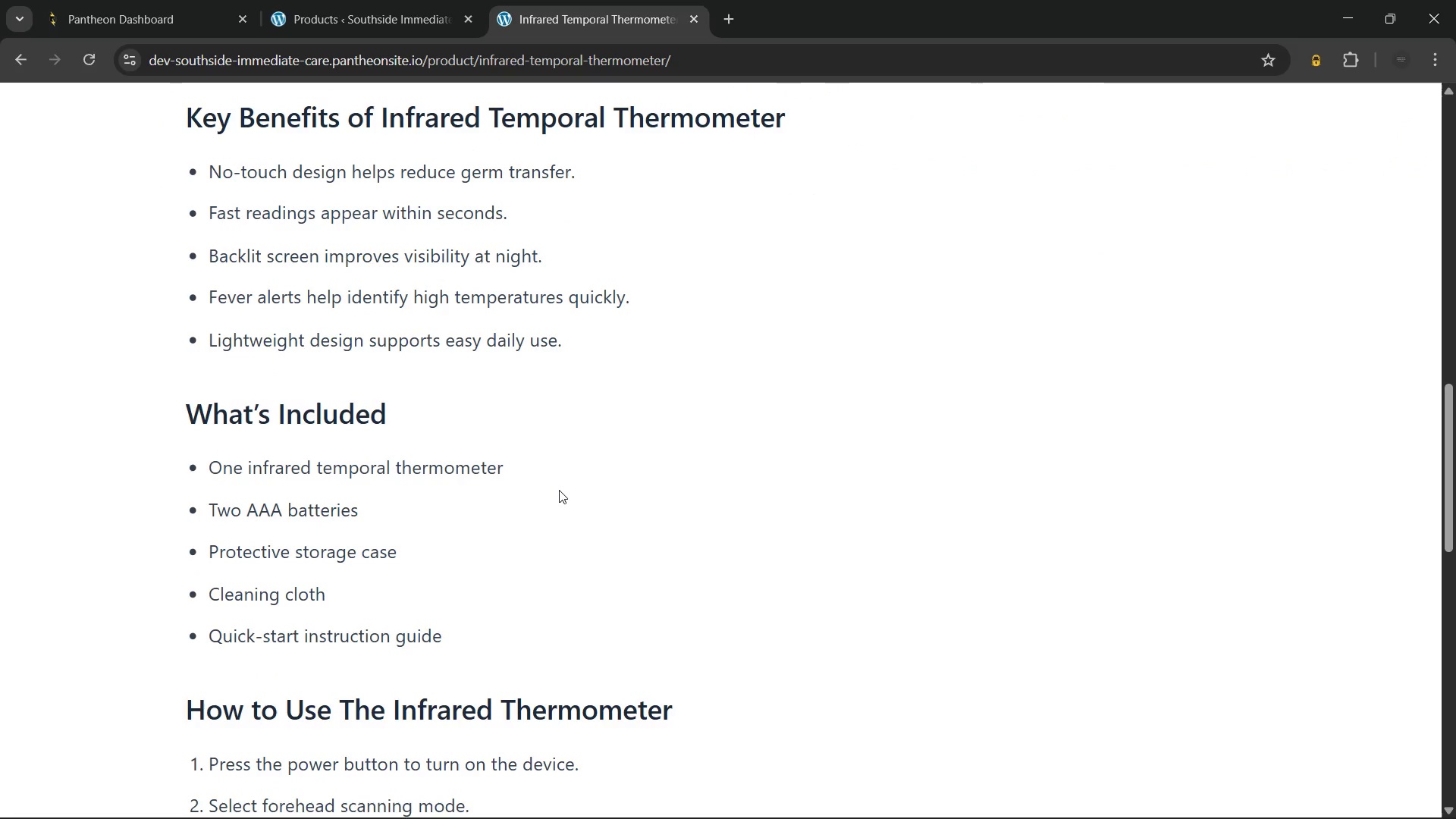 
wait(9.38)
 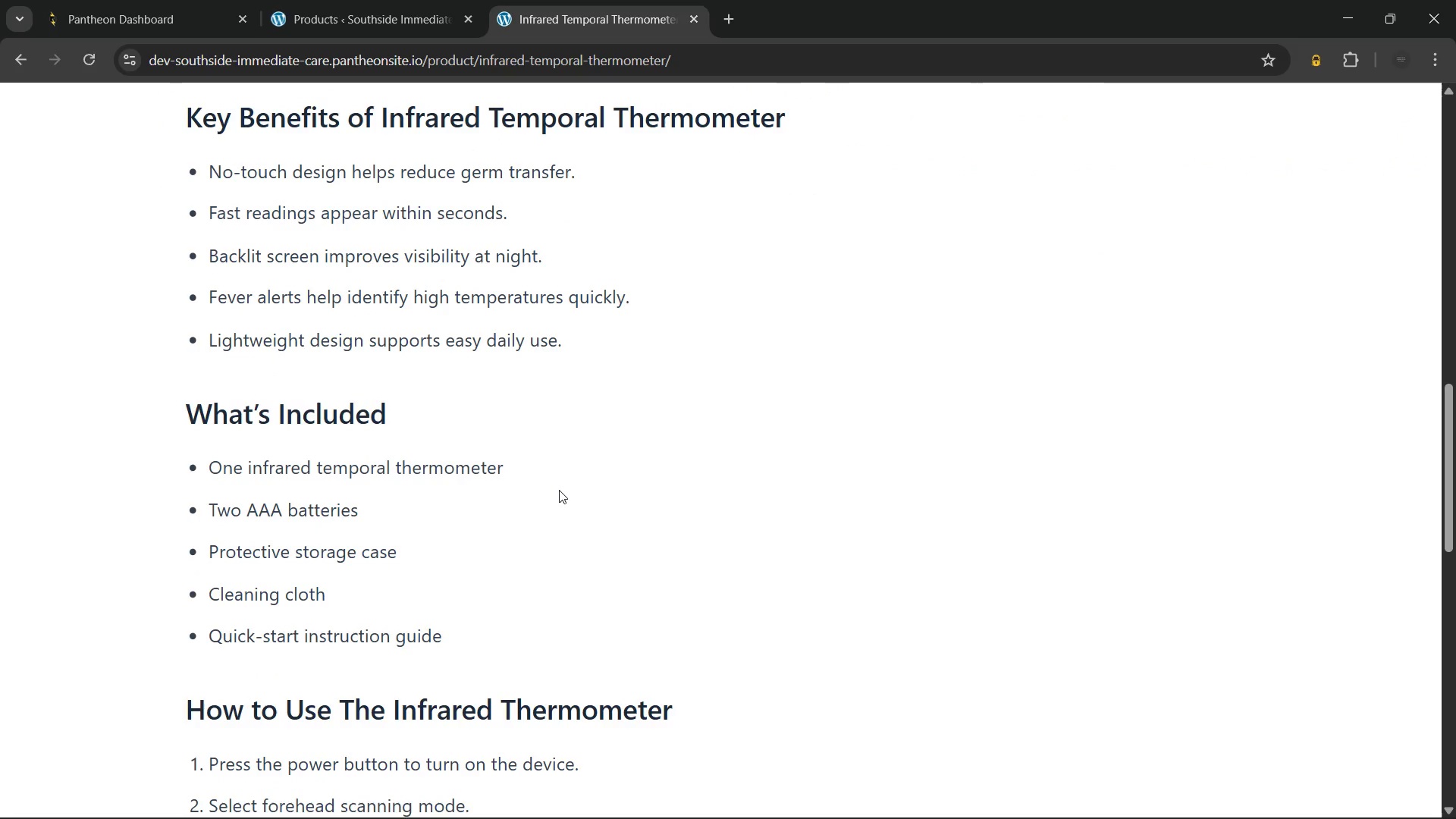 
scroll: coordinate [548, 460], scroll_direction: down, amount: 10.0
 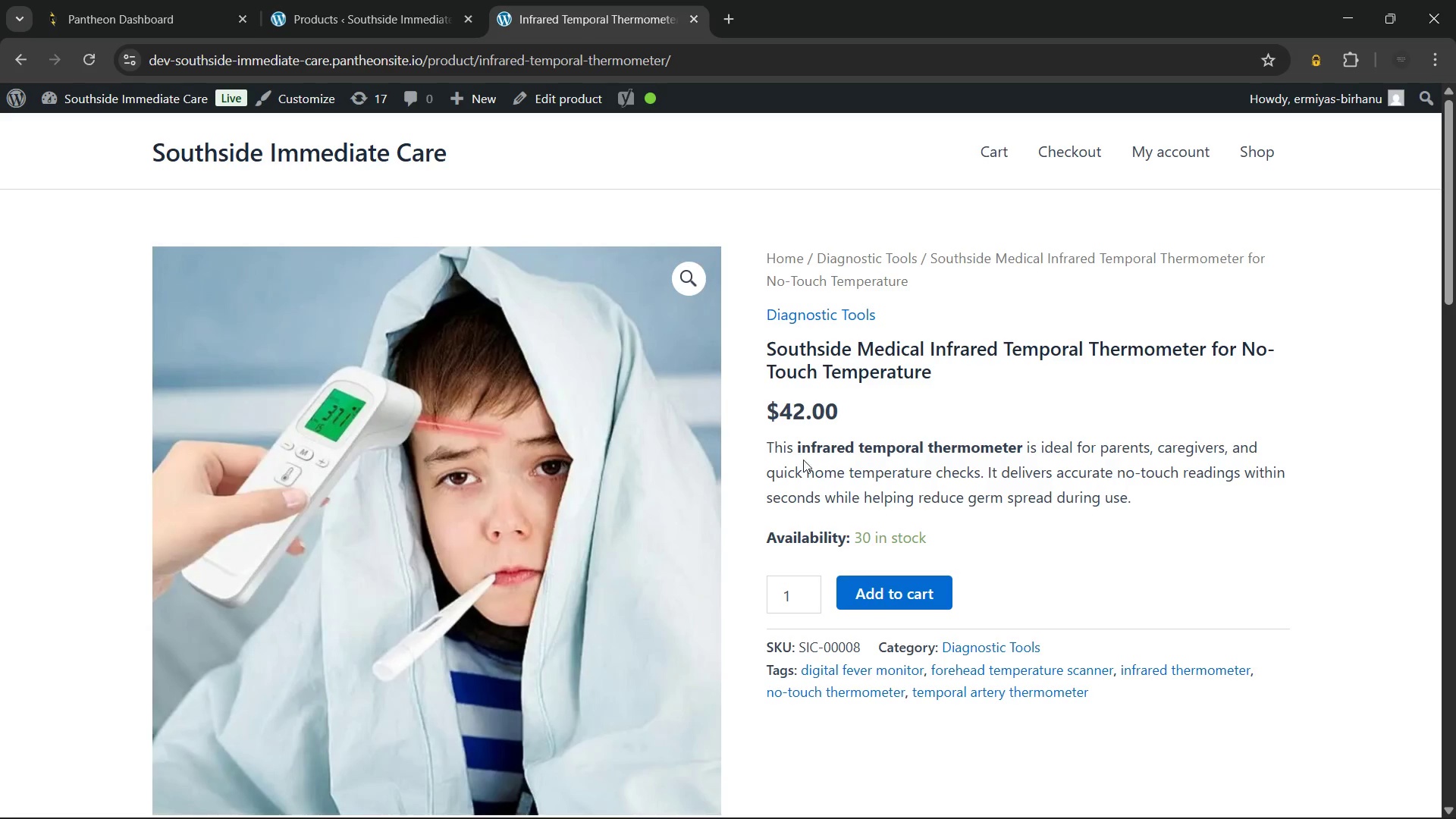 
wait(5.94)
 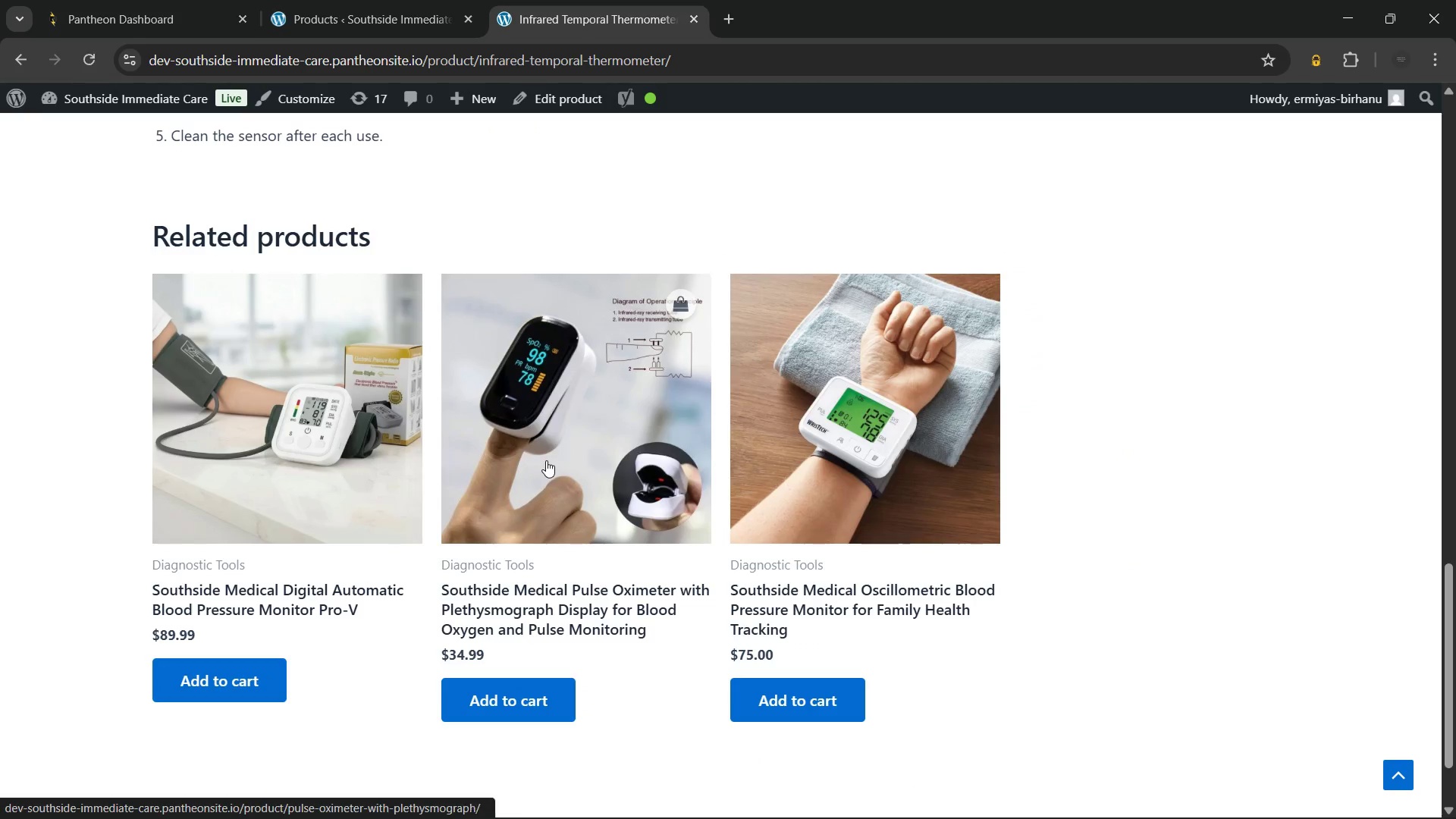 
left_click([696, 17])
 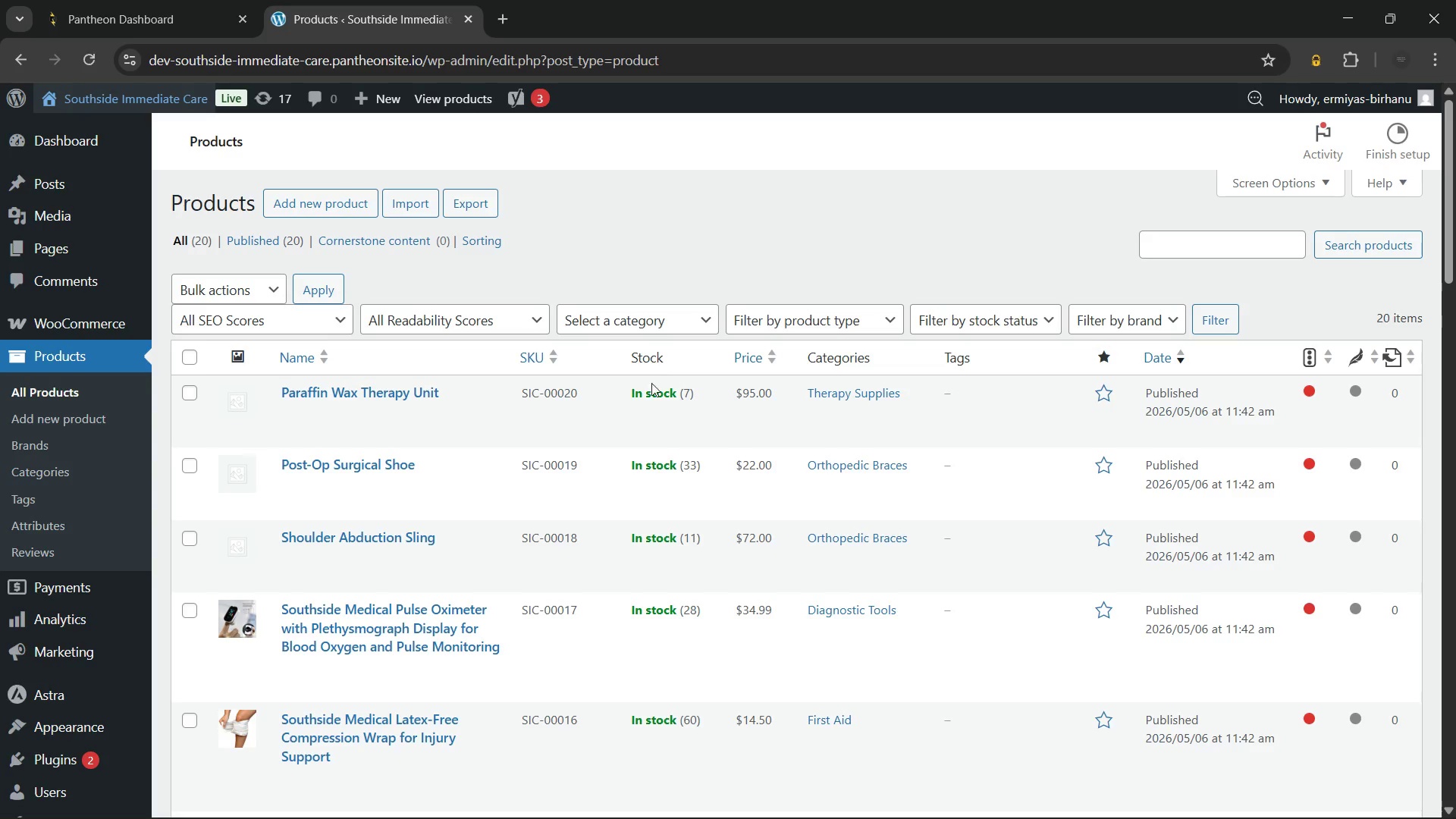 
scroll: coordinate [648, 412], scroll_direction: up, amount: 4.0
 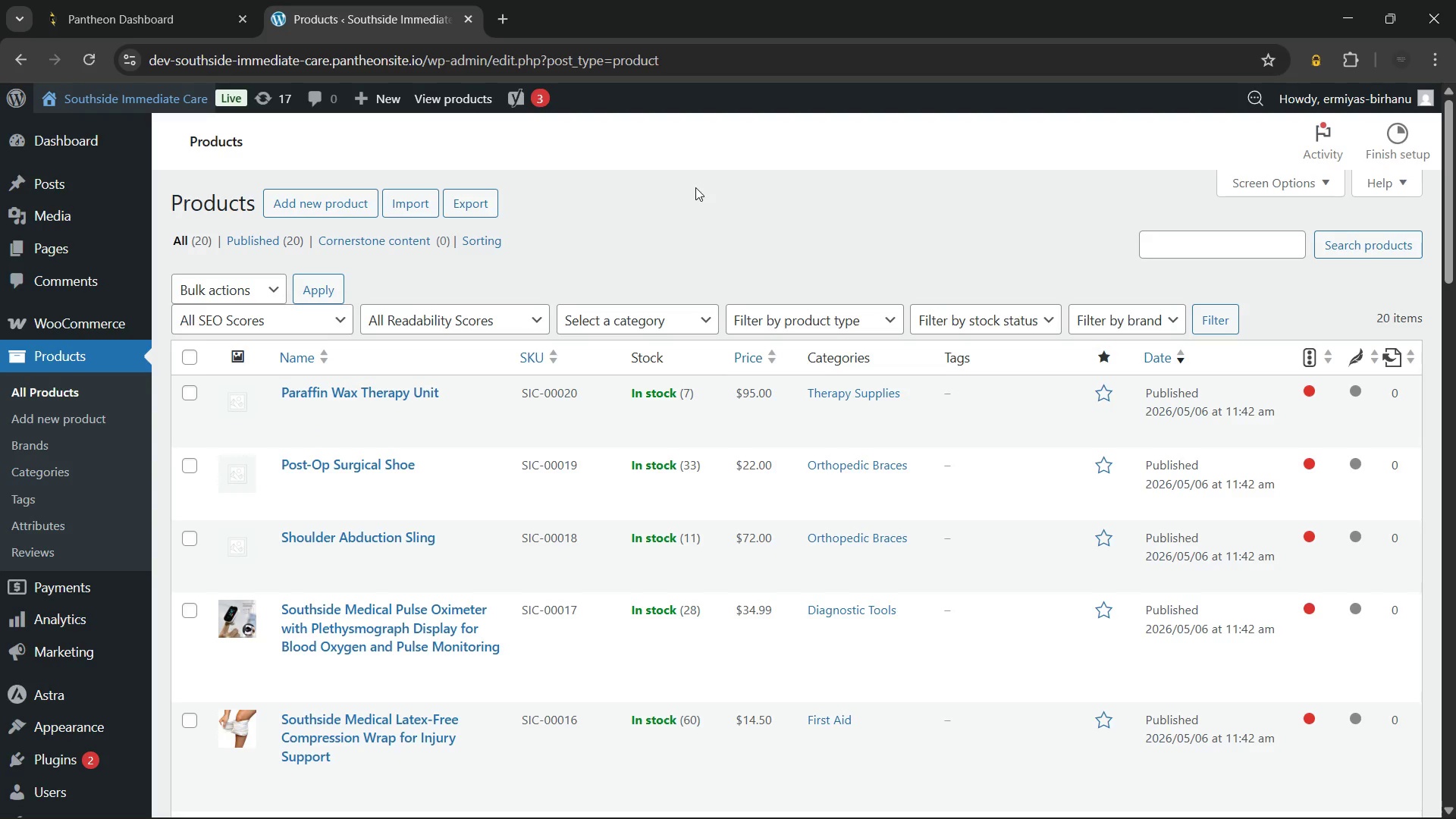 